 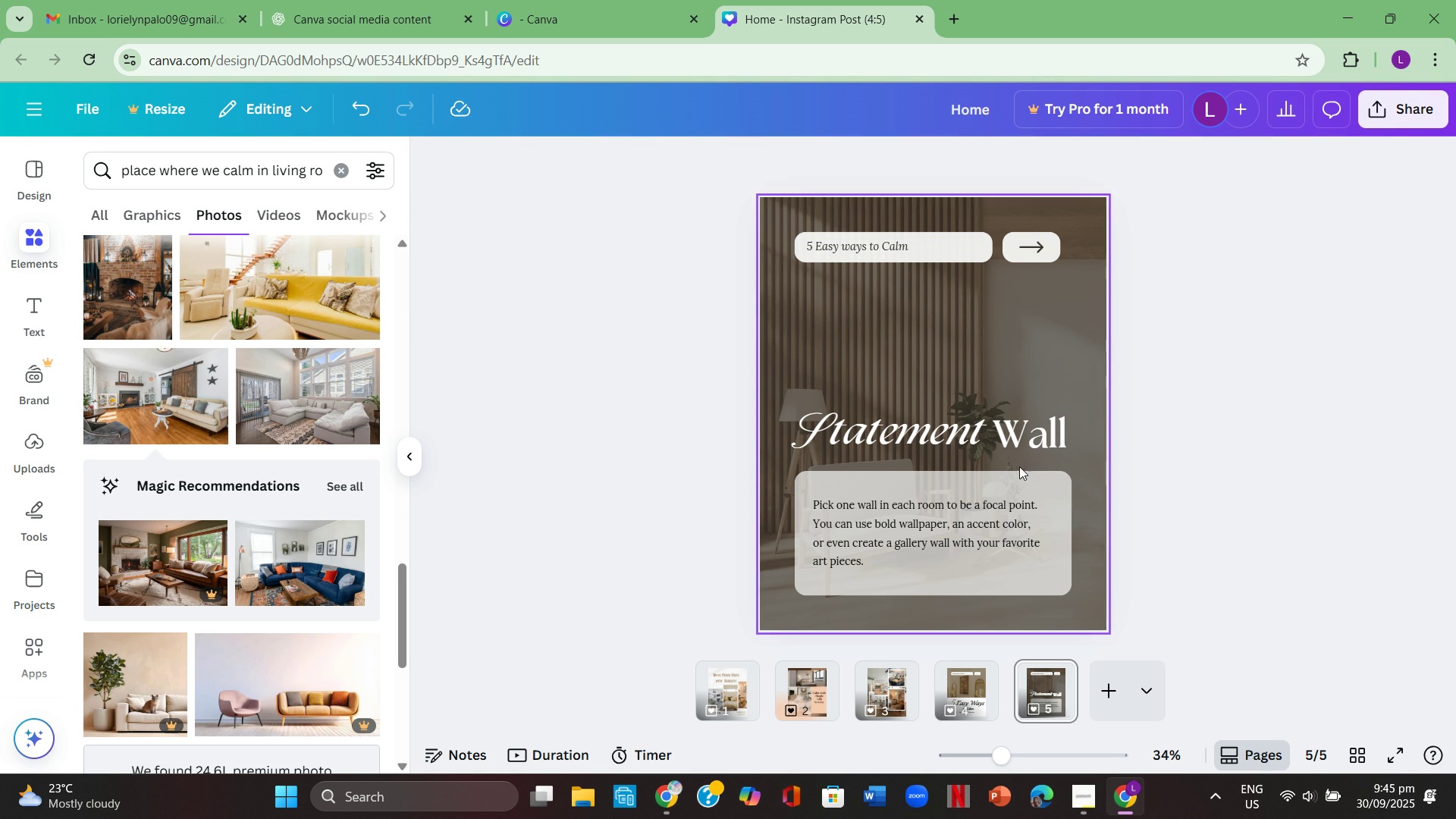 
left_click([1014, 438])
 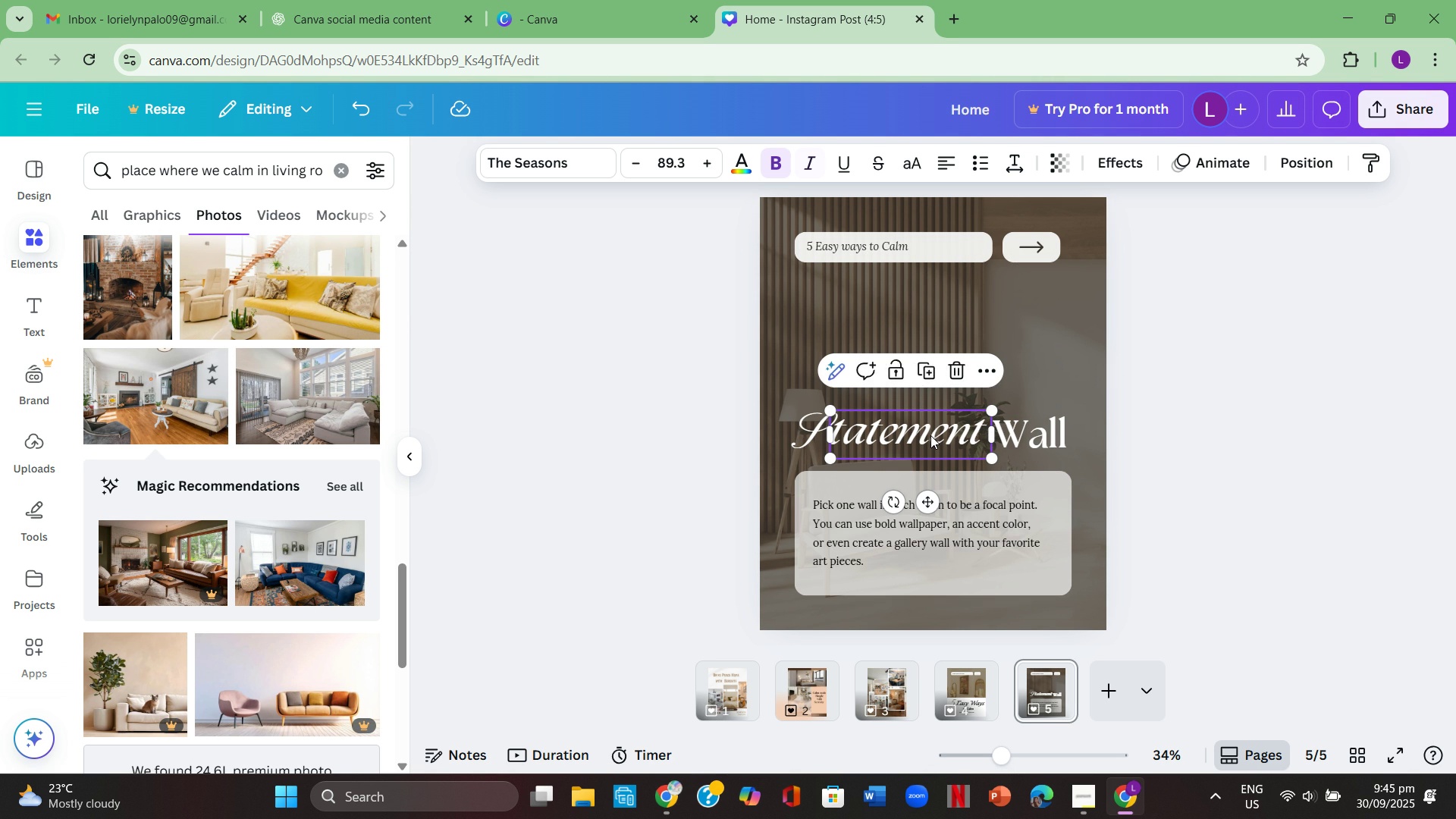 
double_click([930, 435])
 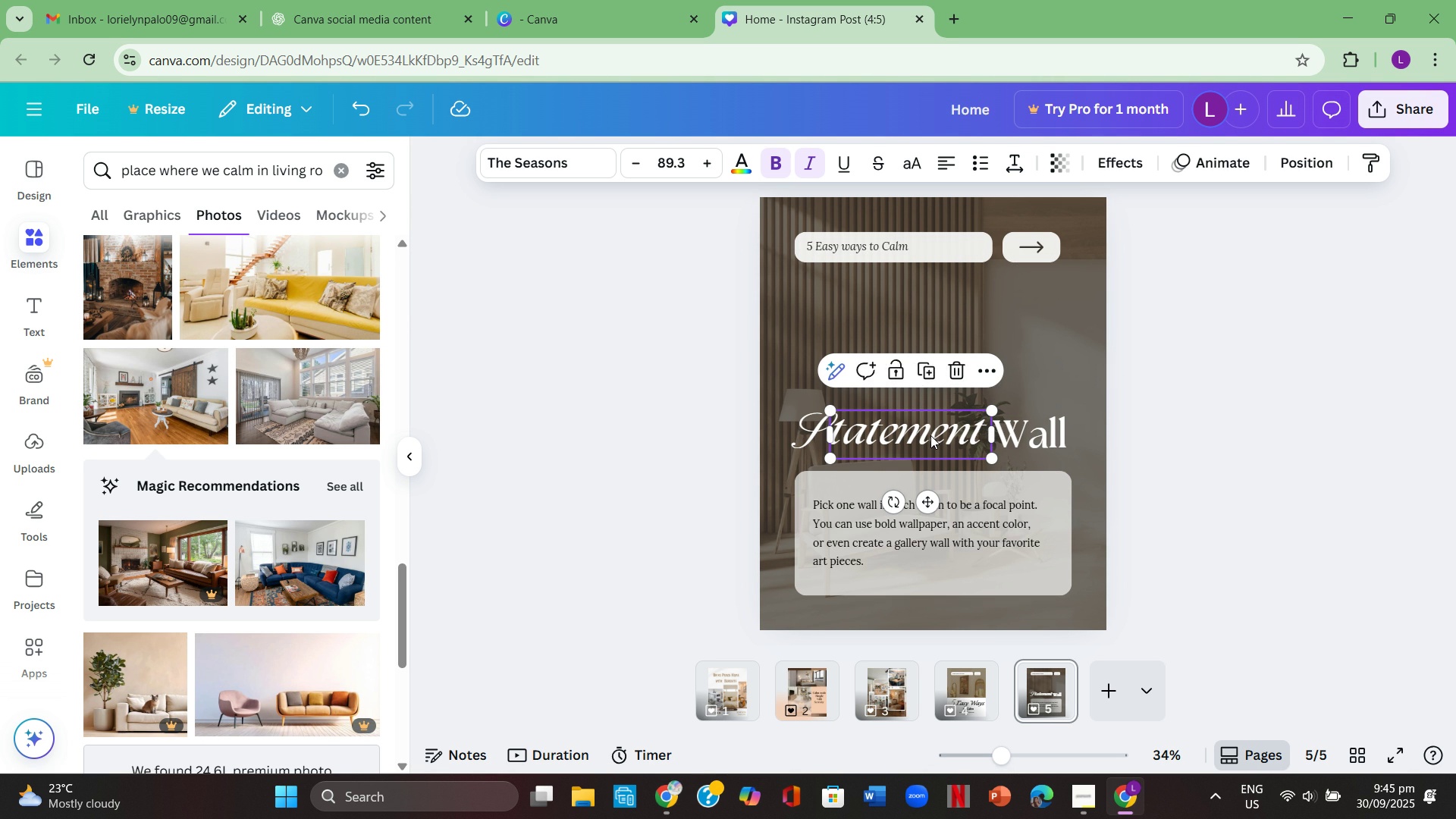 
triple_click([930, 435])
 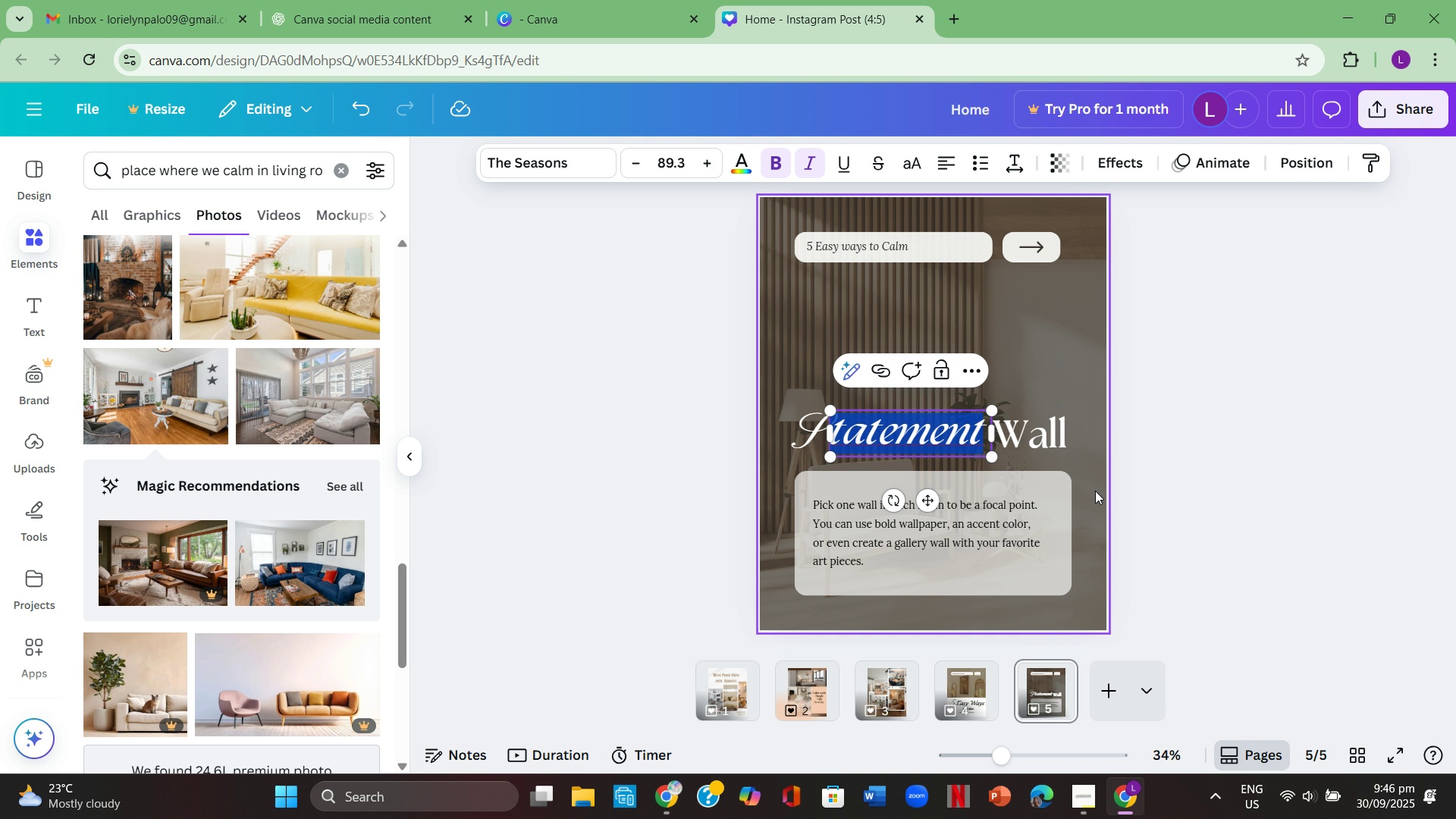 
wait(70.91)
 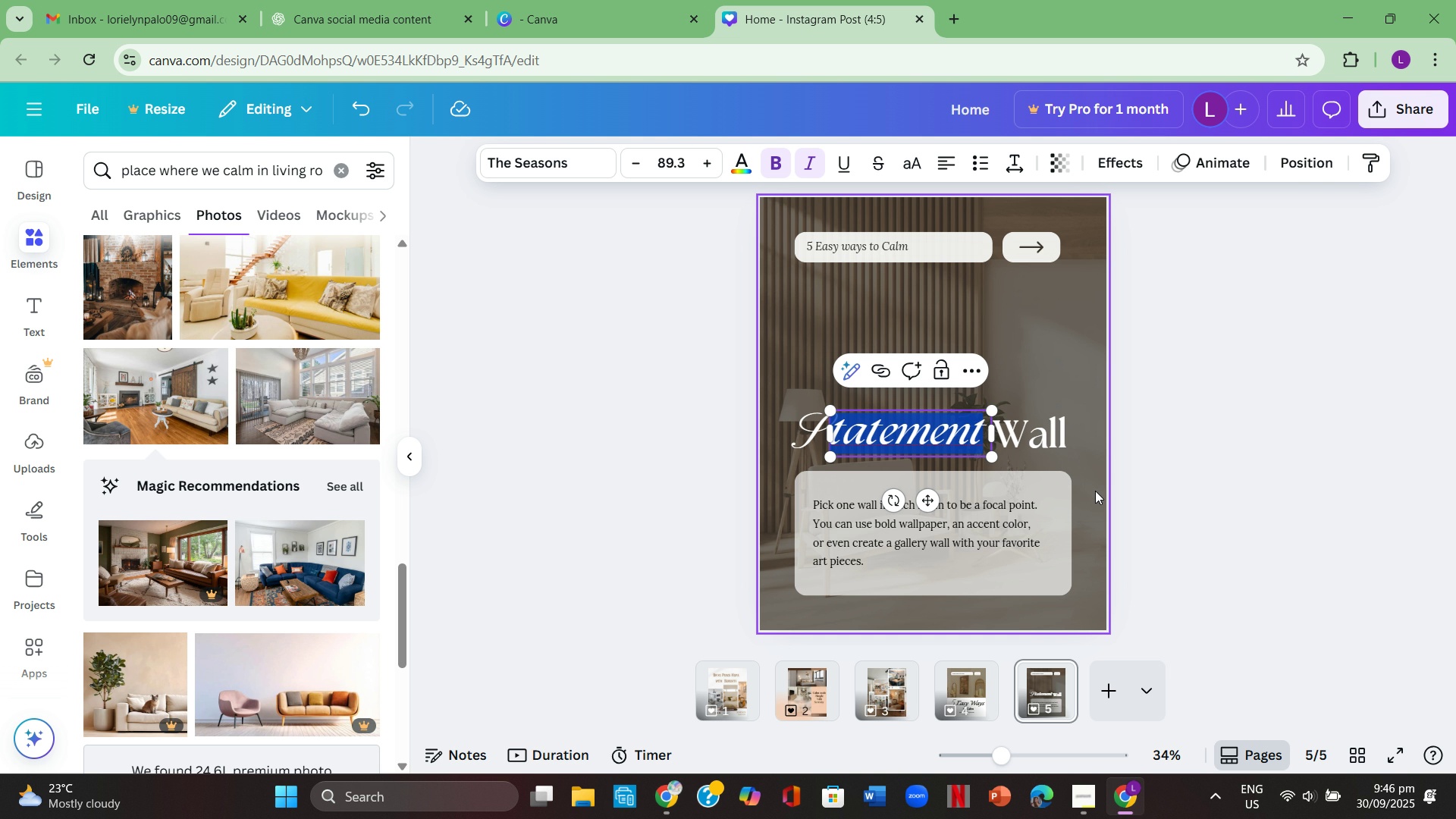 
key(Backspace)
 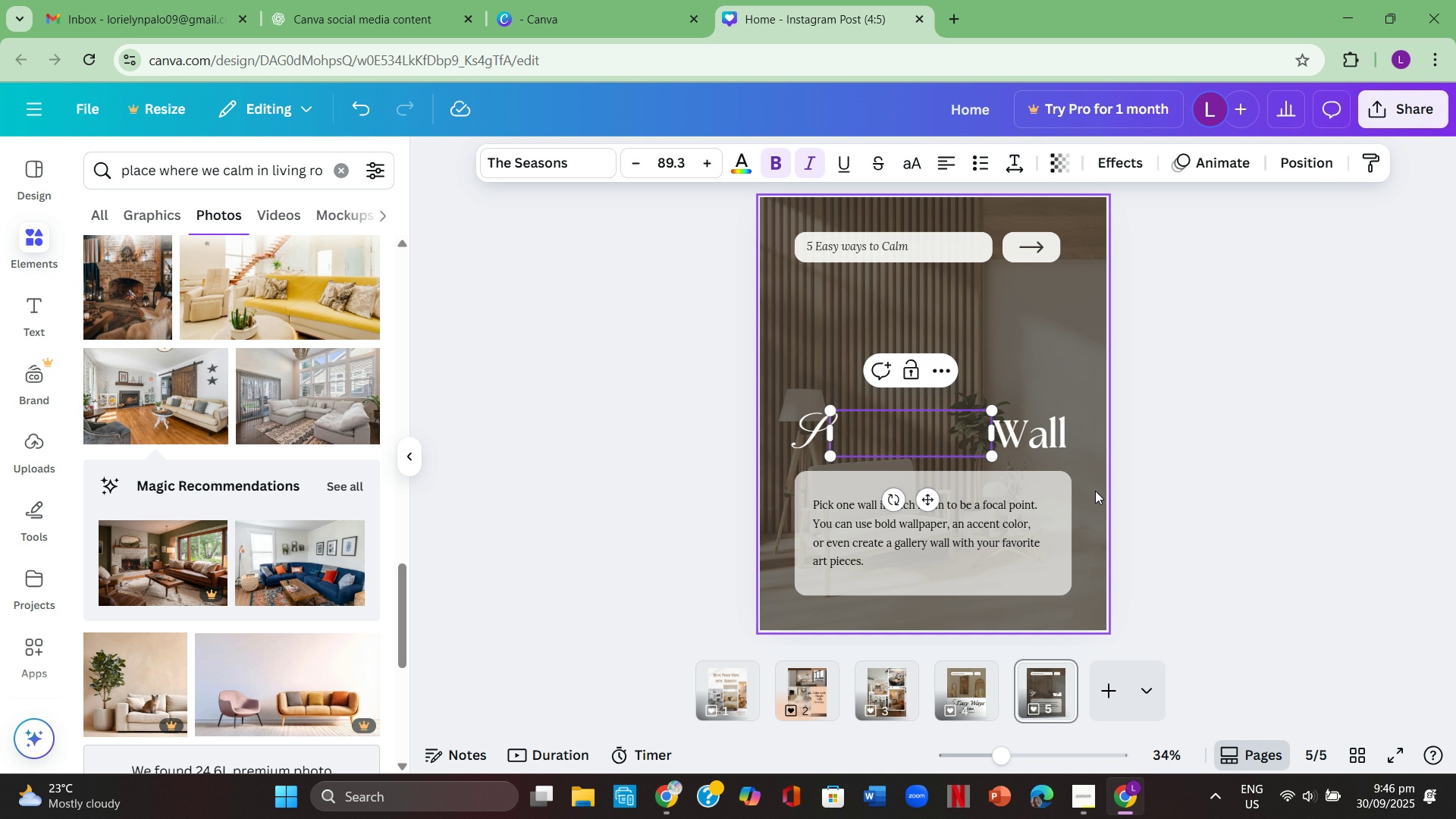 
key(Backspace)
 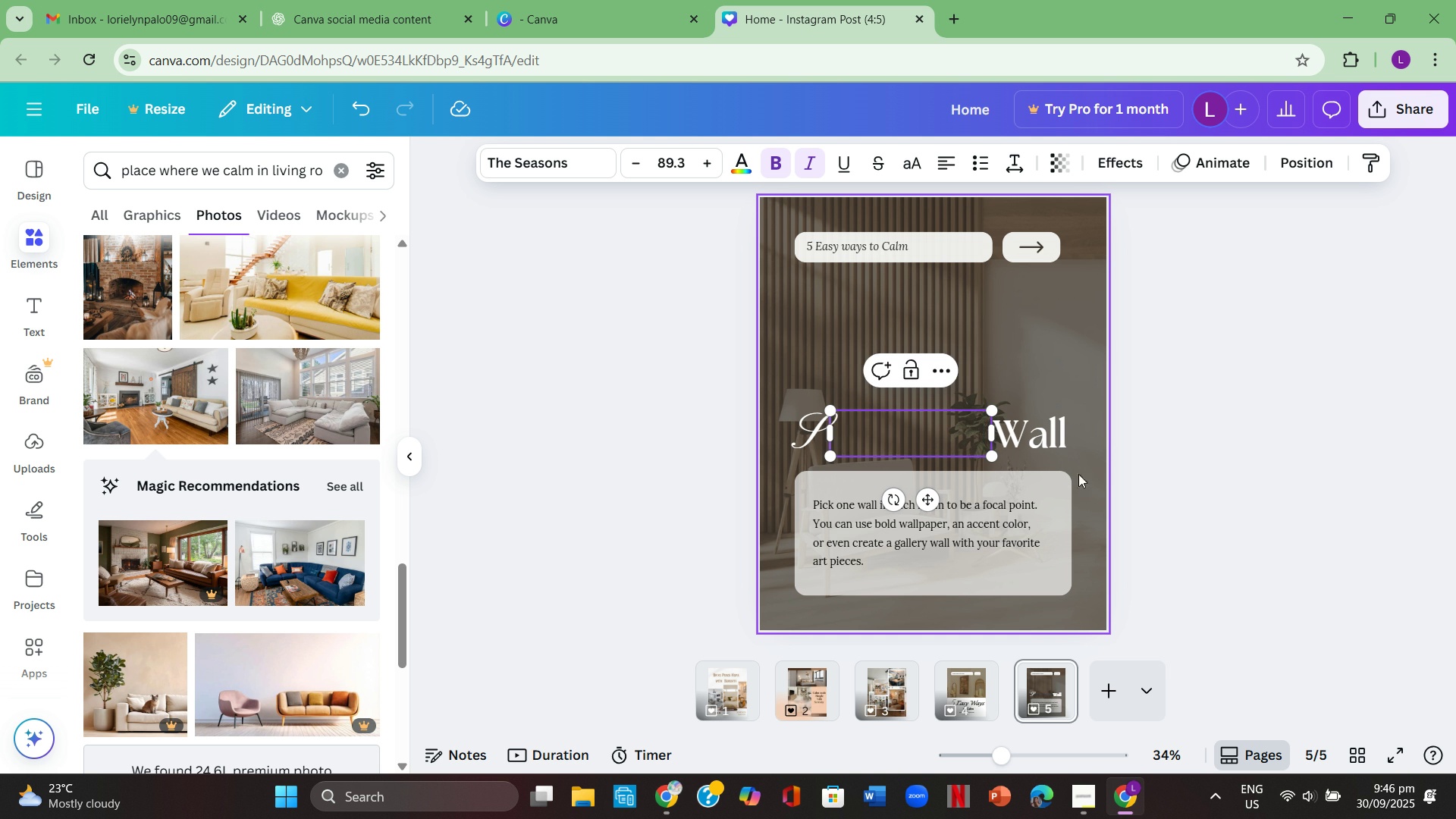 
left_click([1222, 427])
 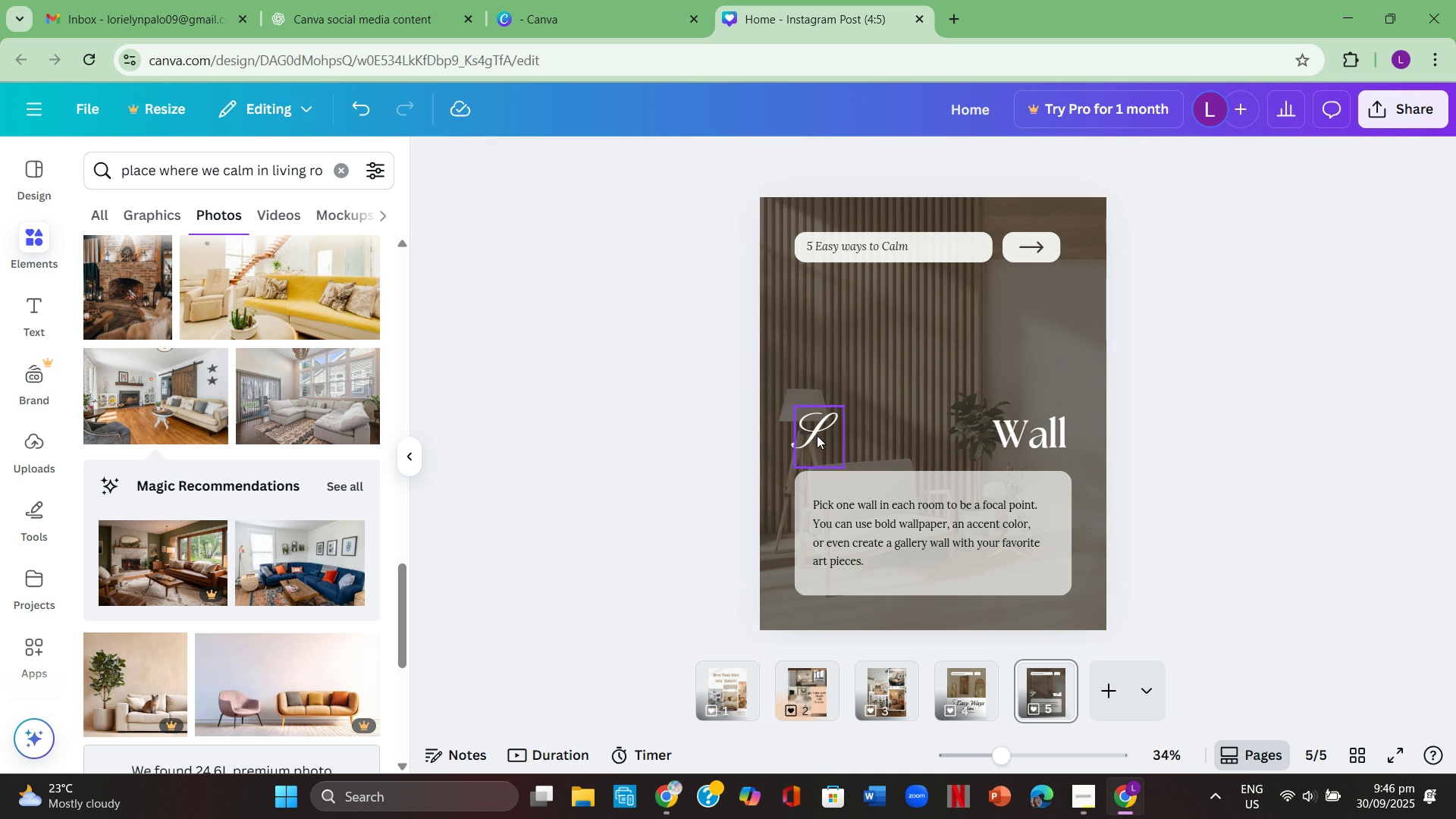 
left_click([817, 435])
 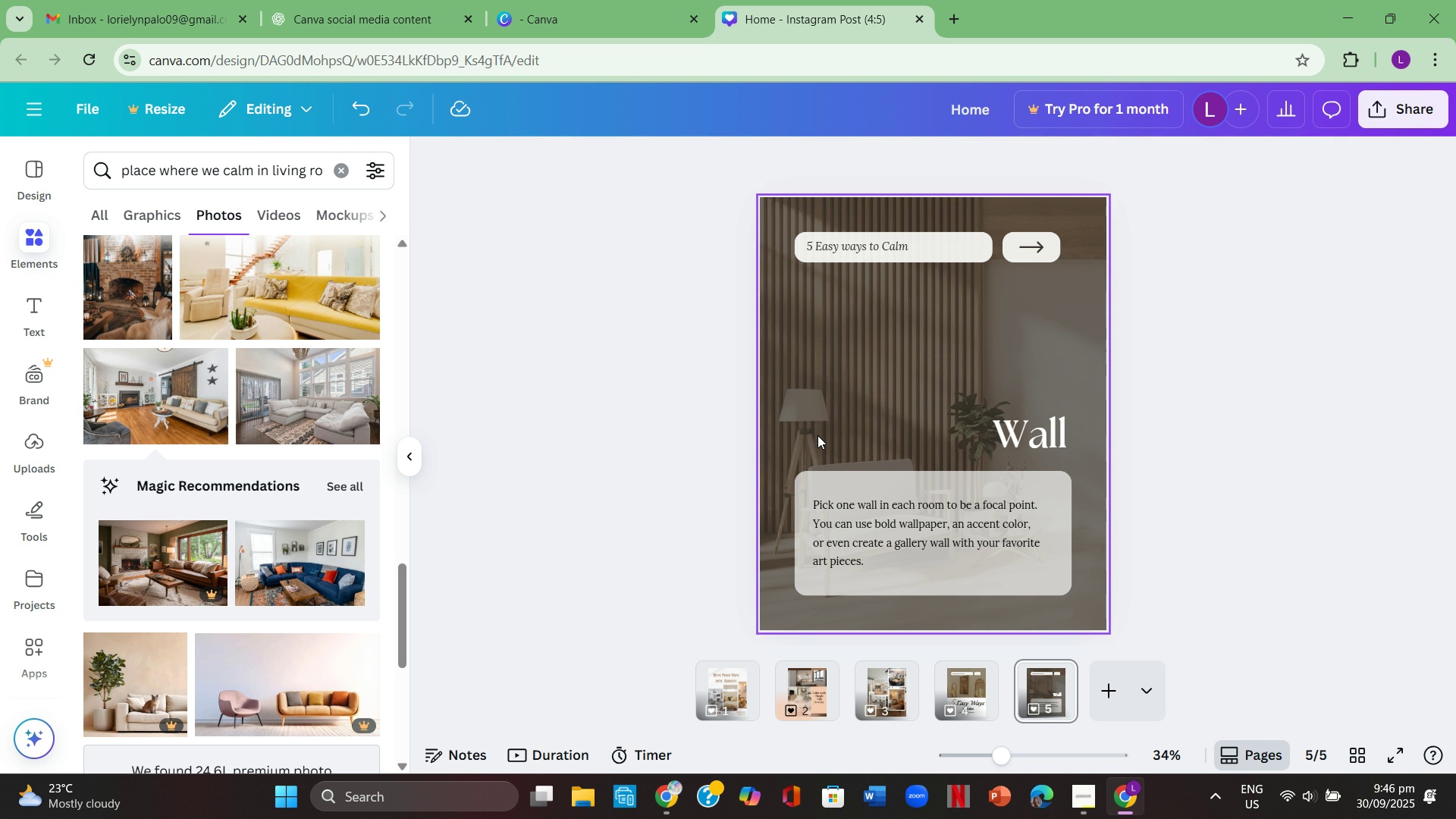 
key(Backspace)
 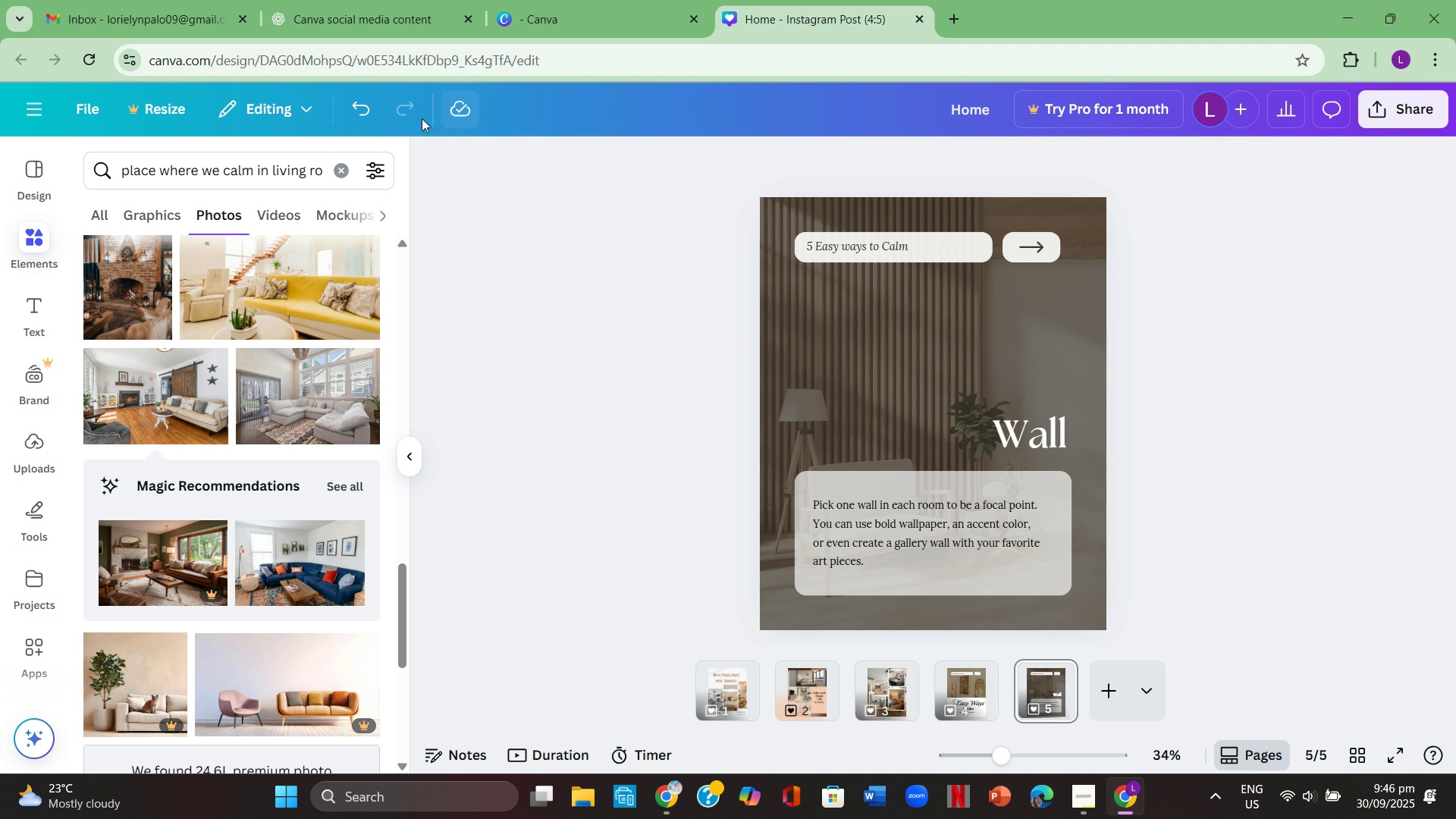 
left_click([366, 106])
 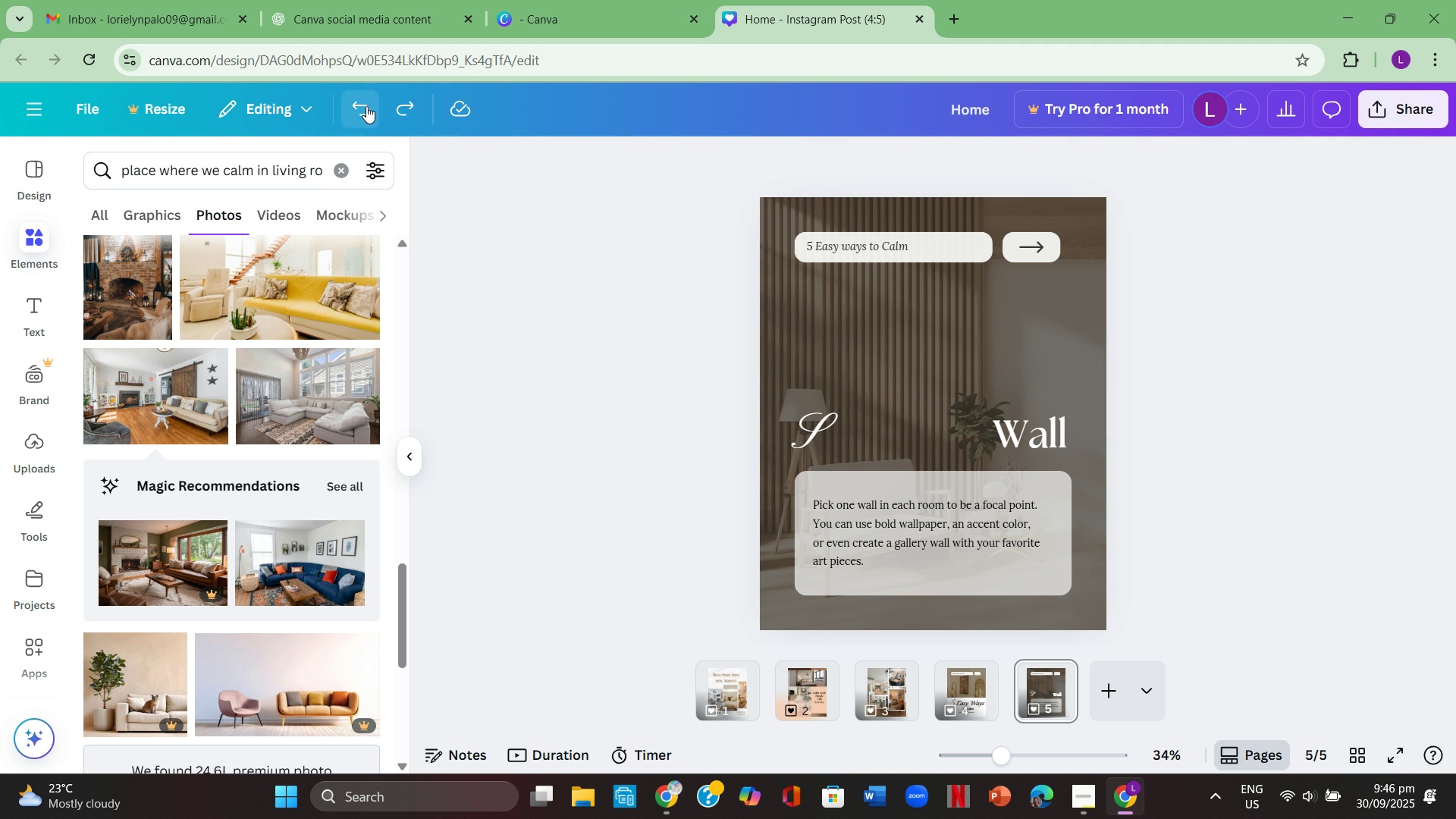 
left_click([366, 106])
 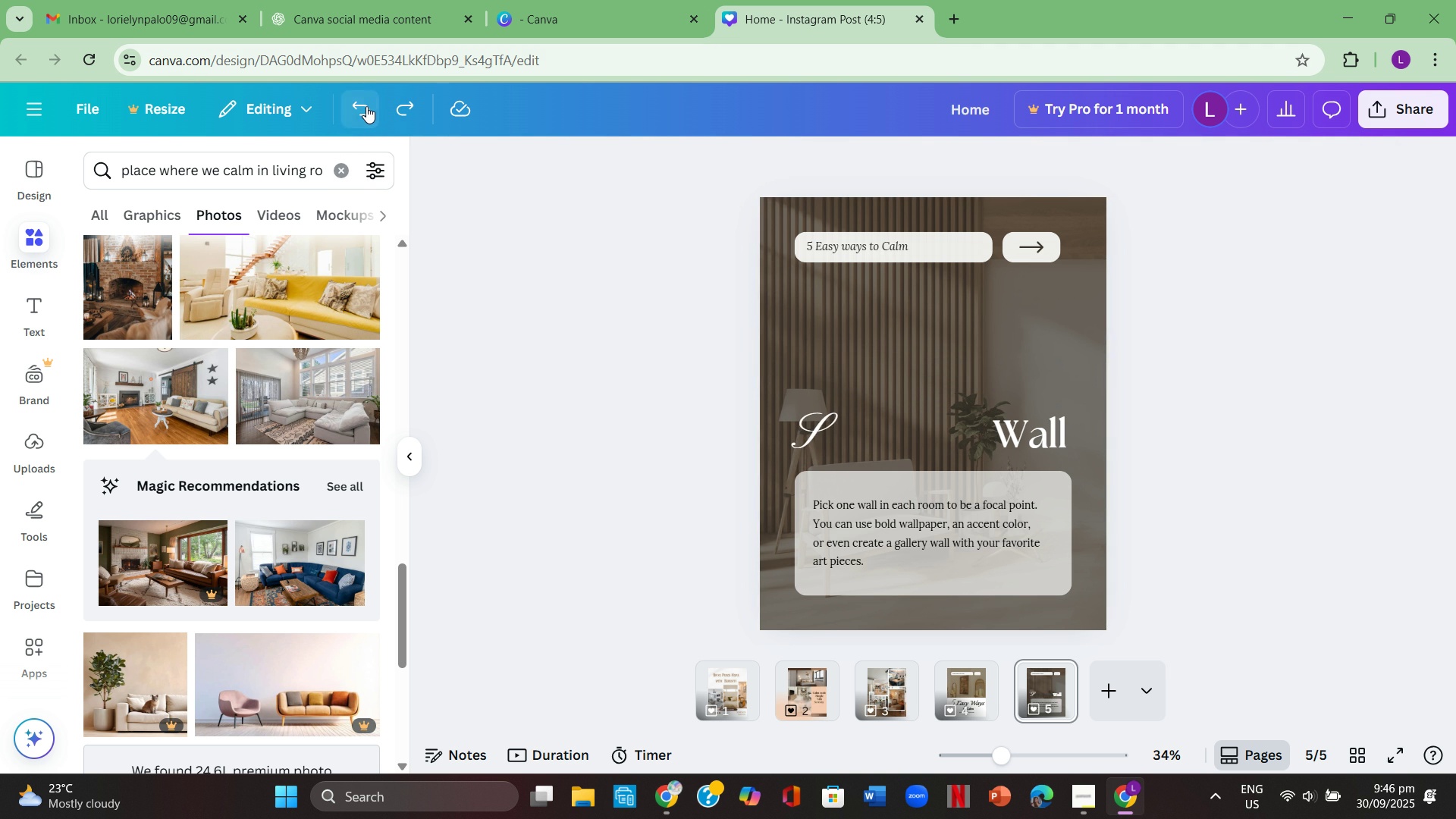 
left_click([366, 106])
 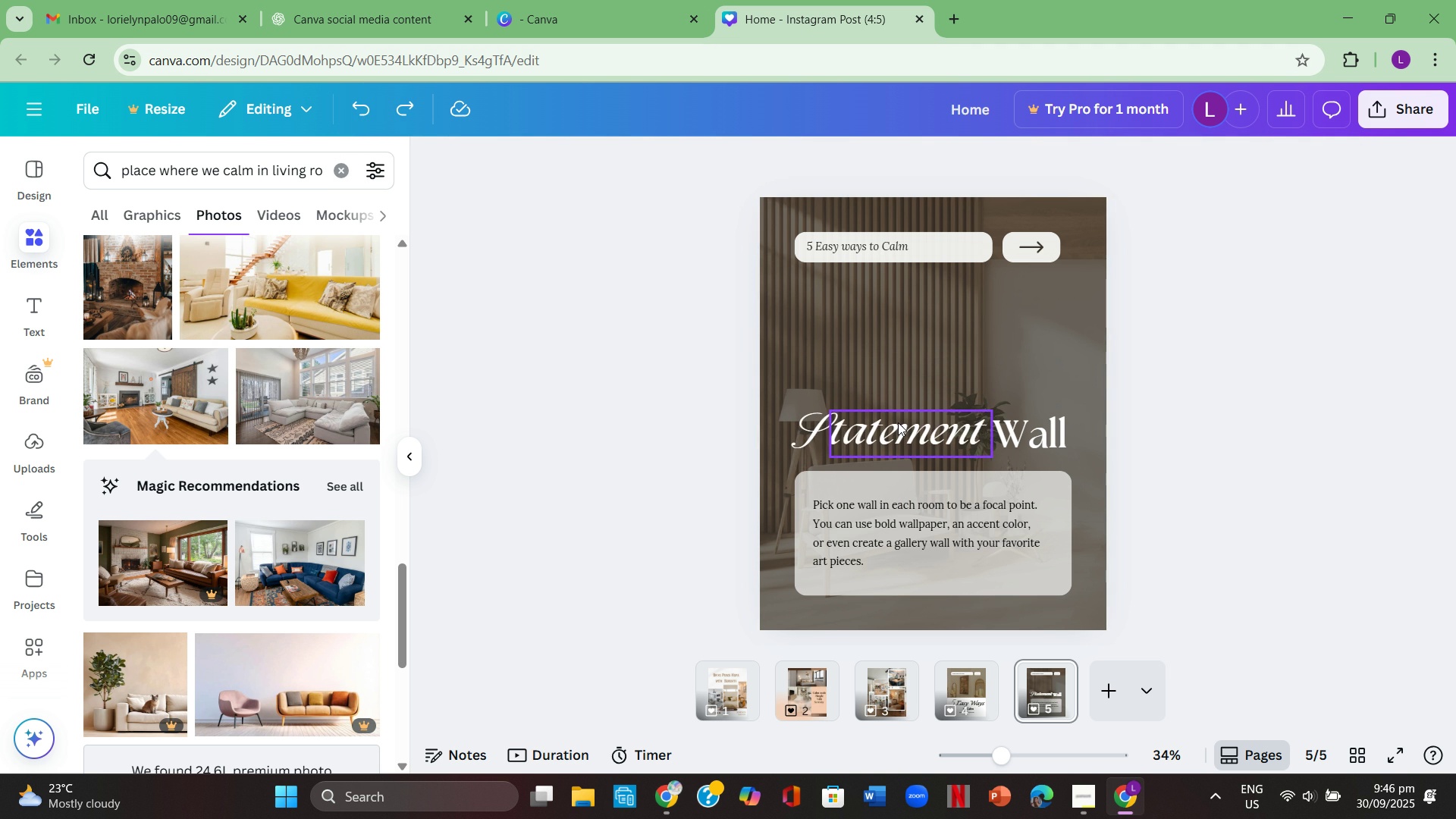 
double_click([897, 426])
 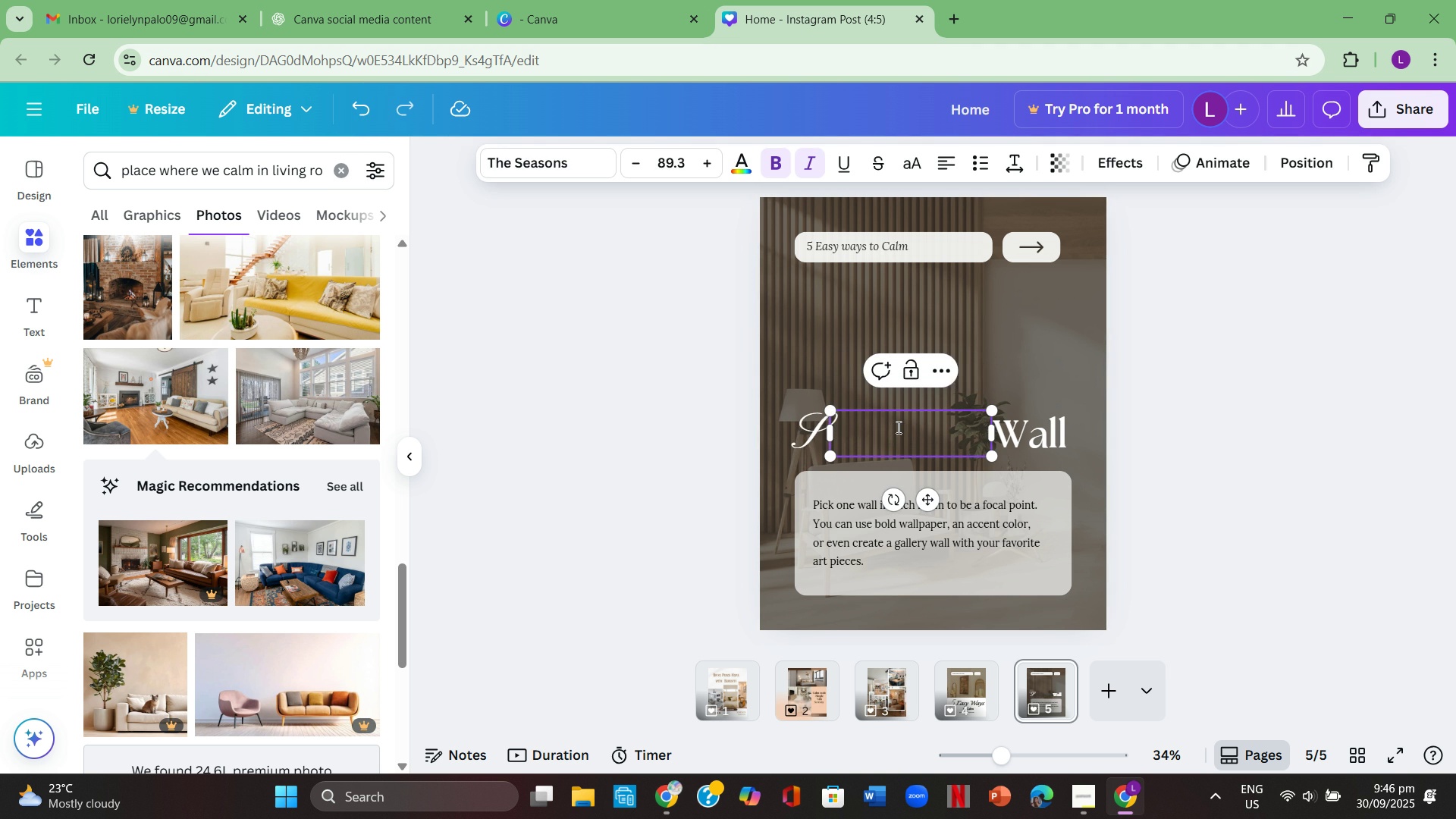 
key(Backspace)
type(De )
key(Backspace)
type(clutterr )
key(Backspace)
key(Backspace)
type( your )
 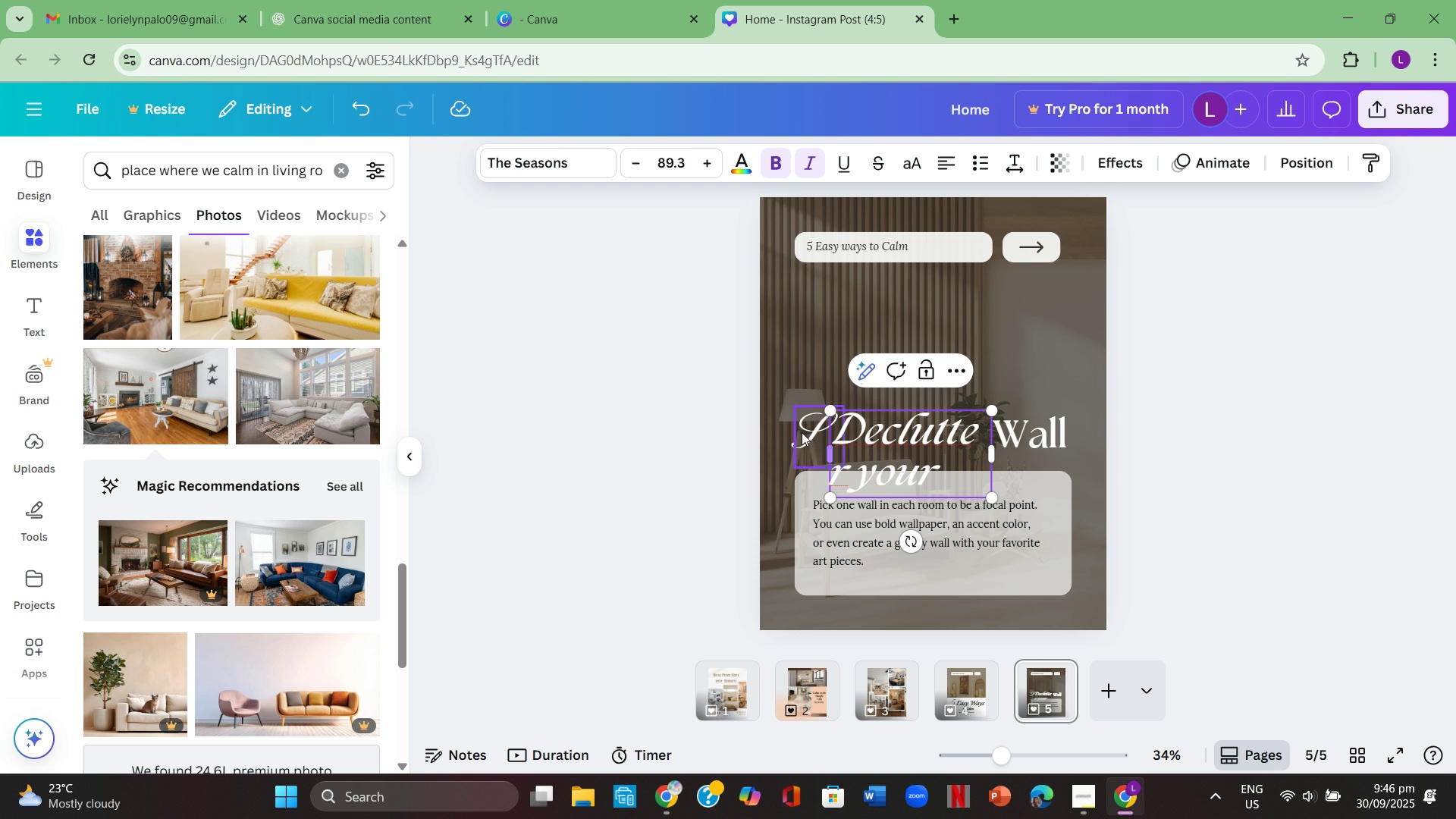 
left_click([808, 434])
 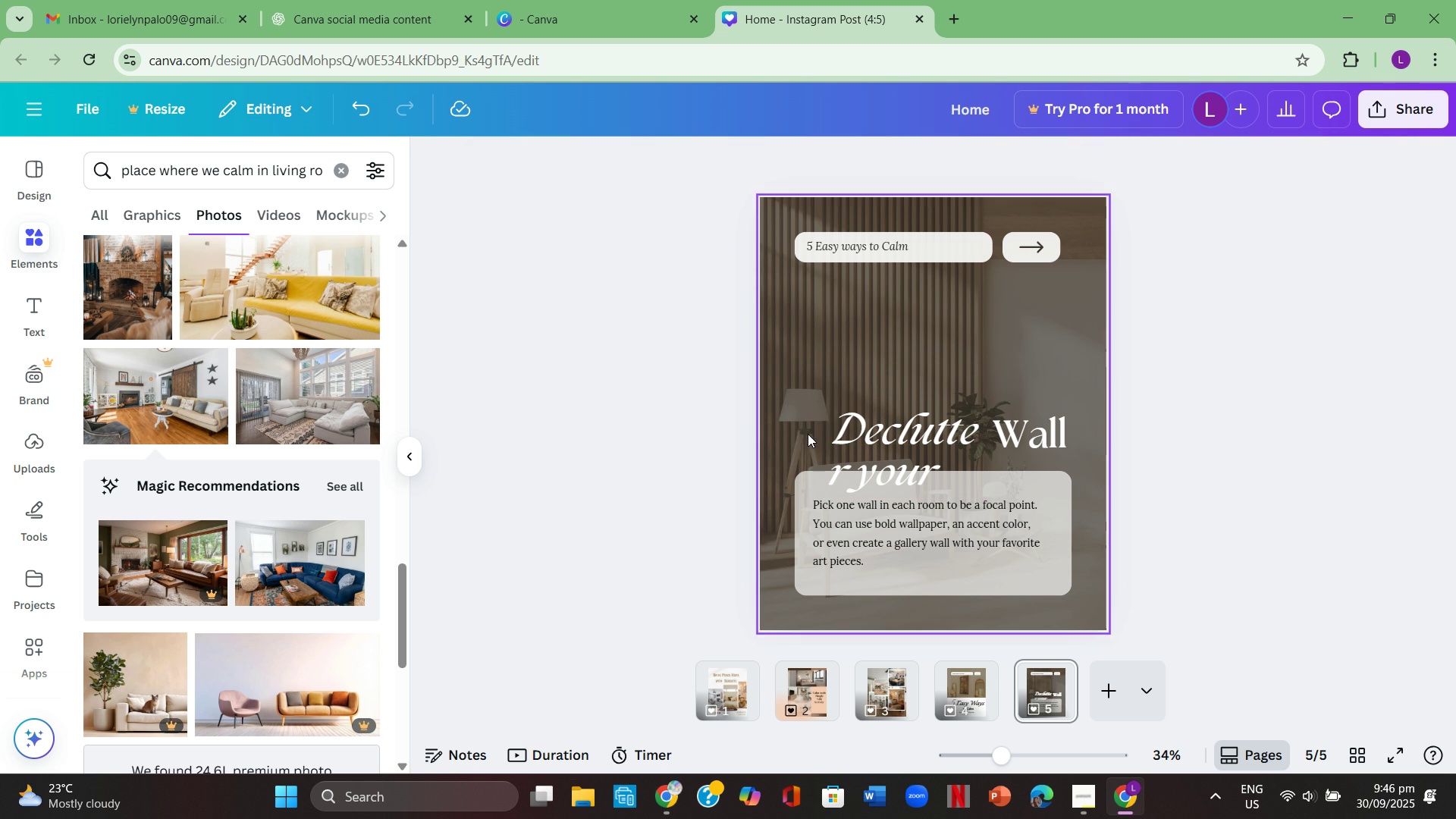 
key(Backspace)
 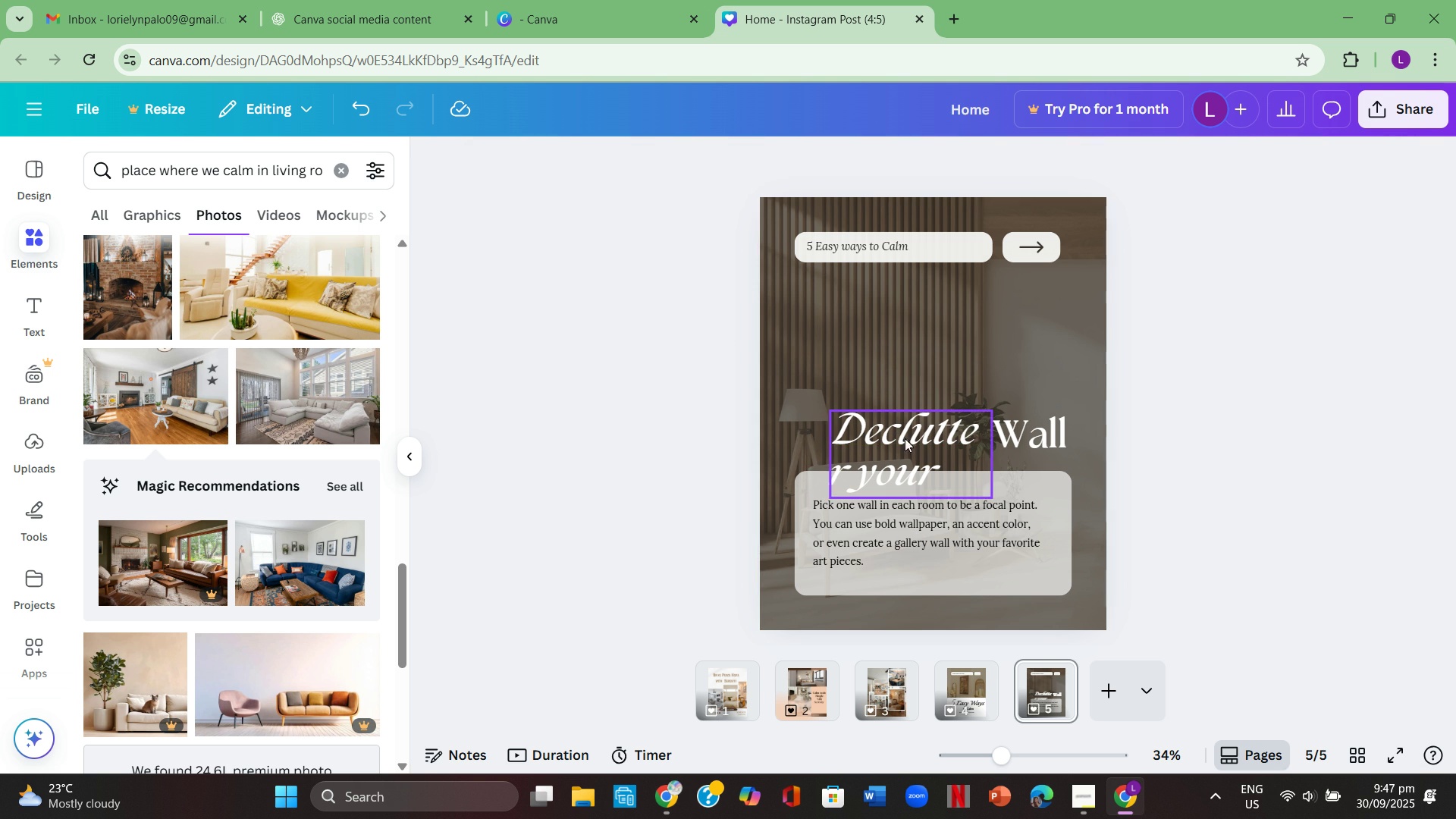 
left_click([905, 438])
 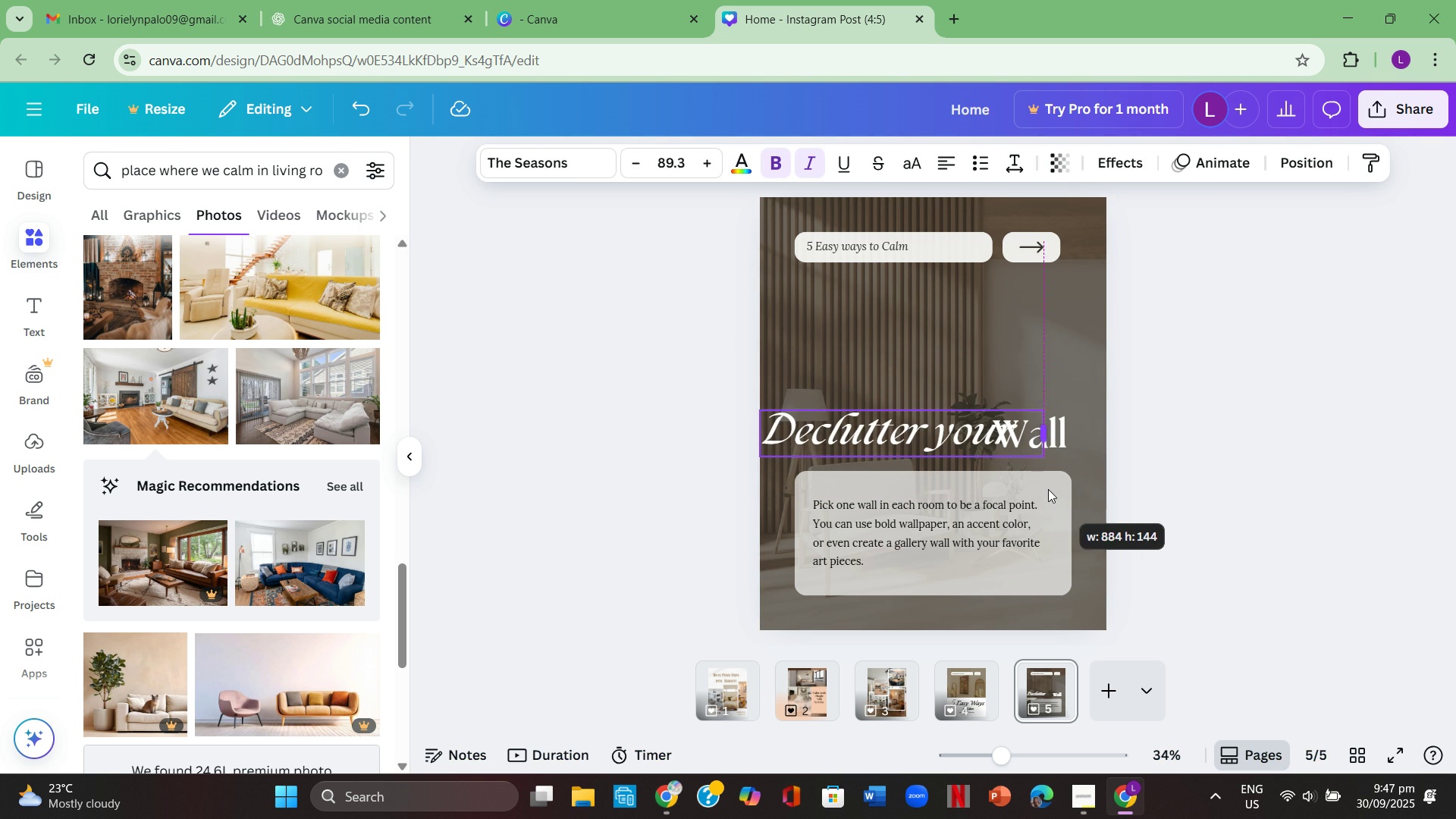 
wait(5.94)
 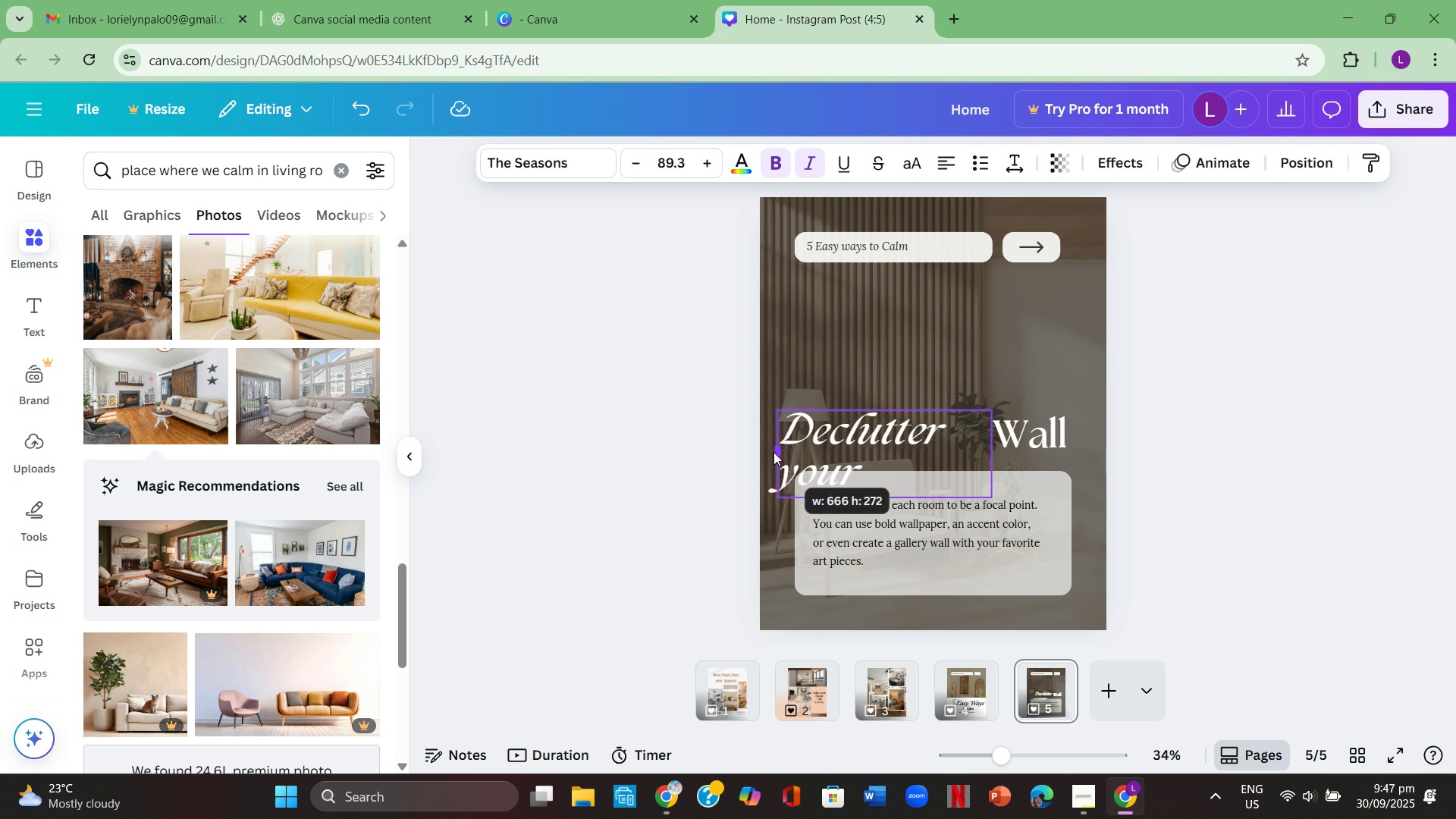 
left_click([1065, 434])
 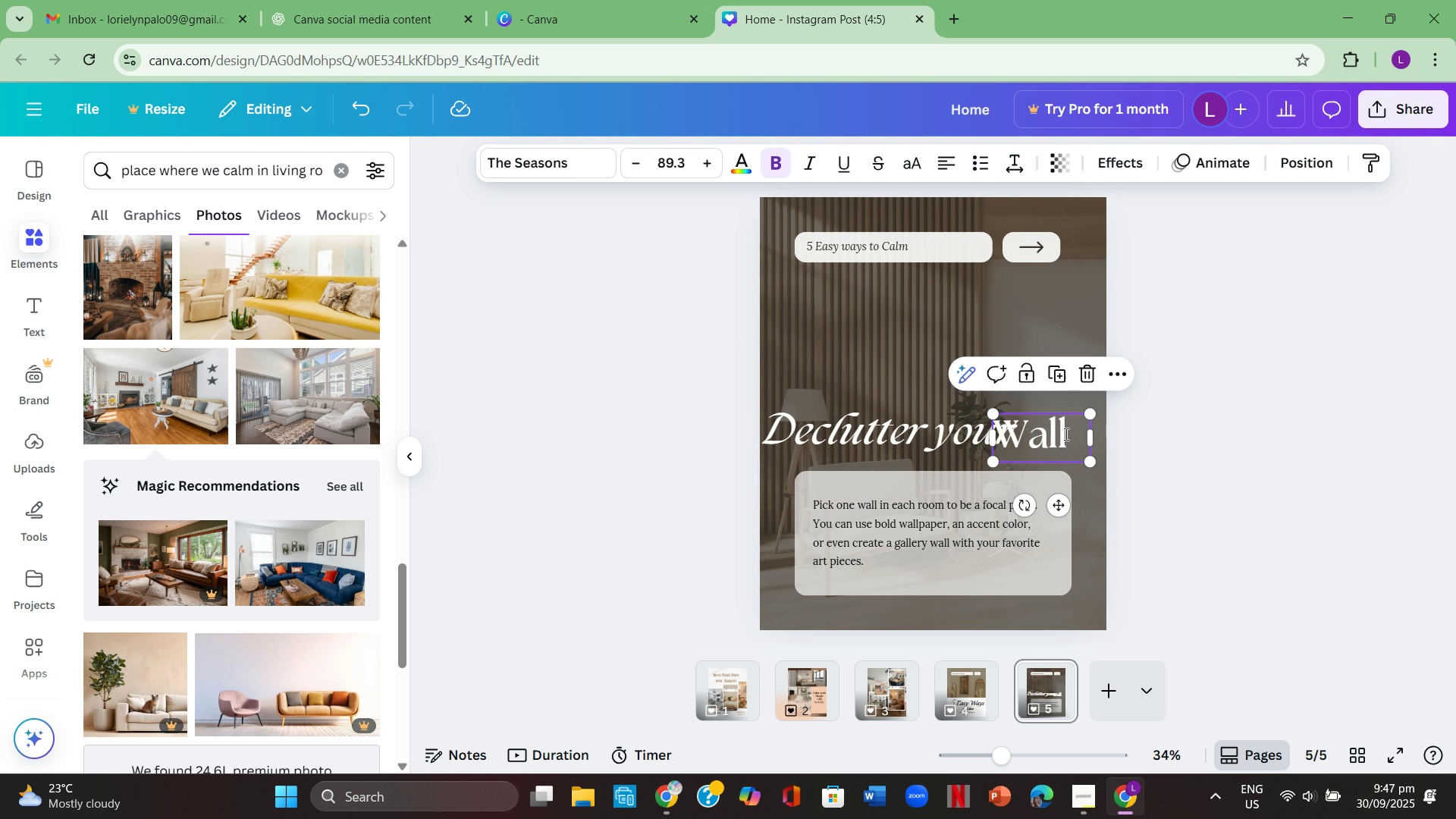 
double_click([1065, 434])
 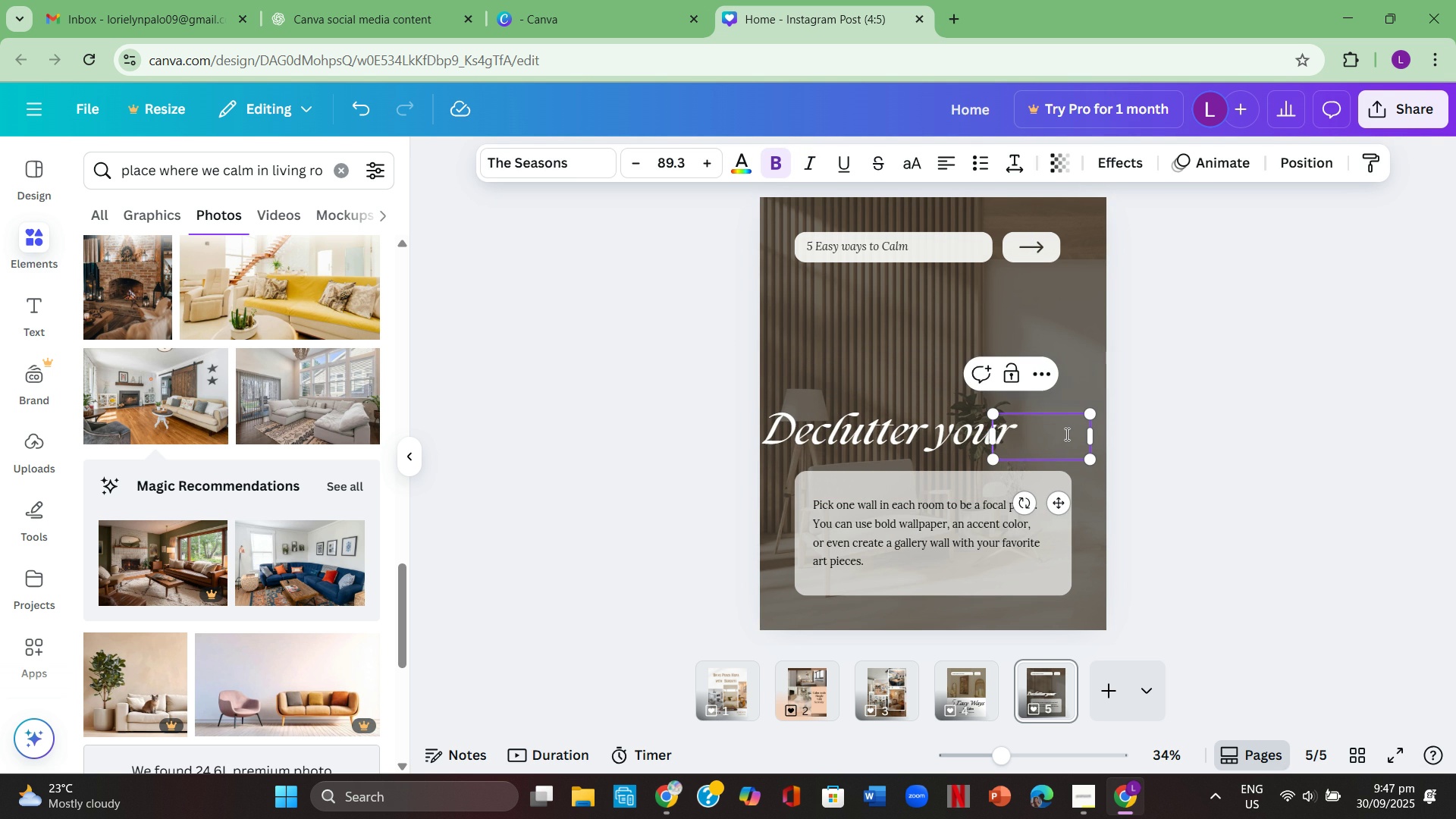 
key(Backspace)
type(Space)